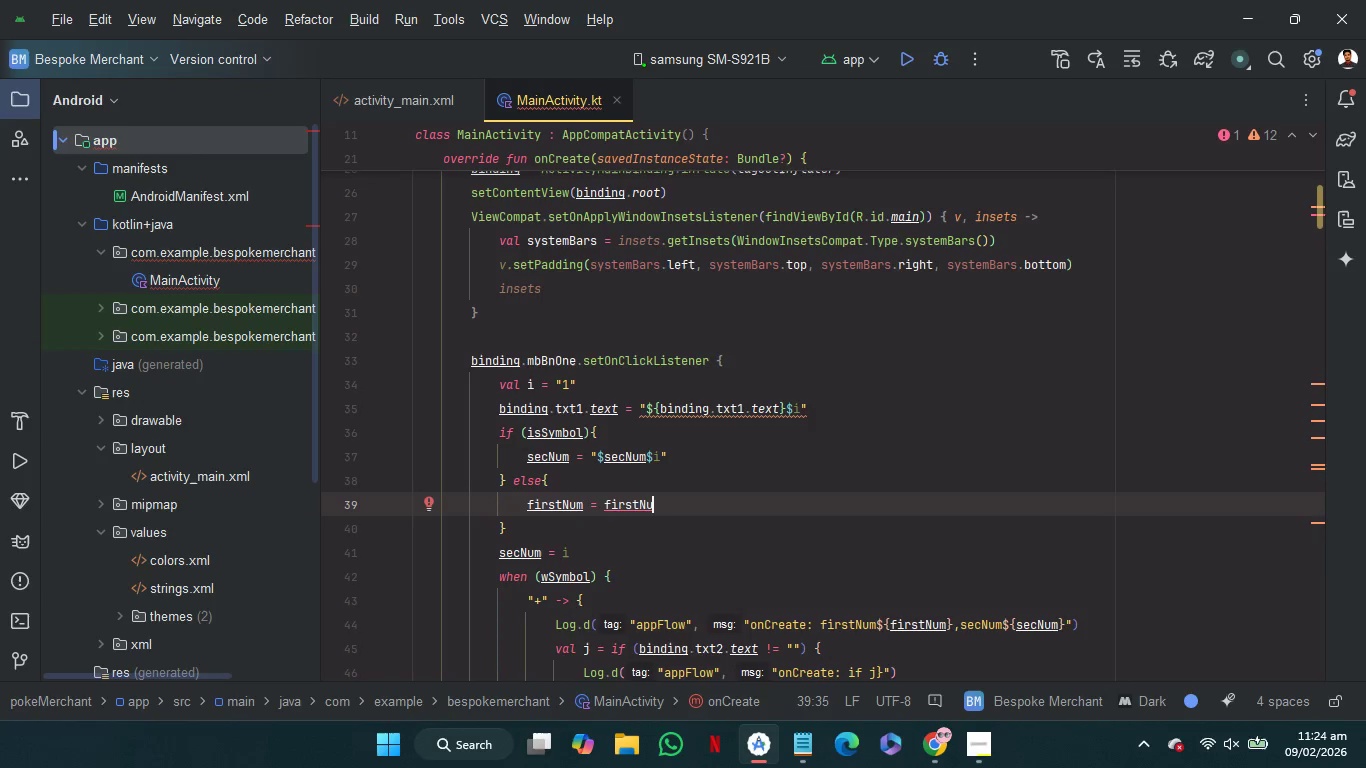 
key(Control+Shift+ArrowLeft)
 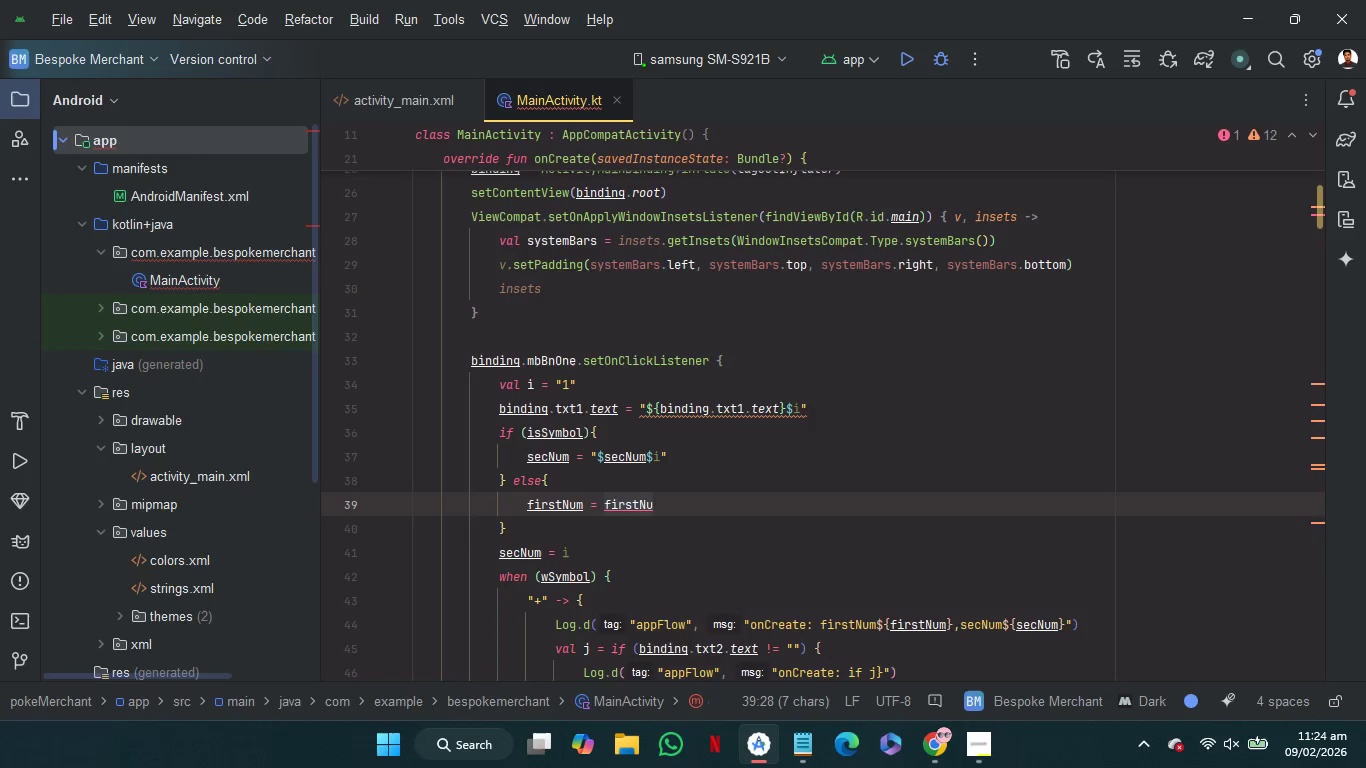 
key(Backspace)
type("$f)
 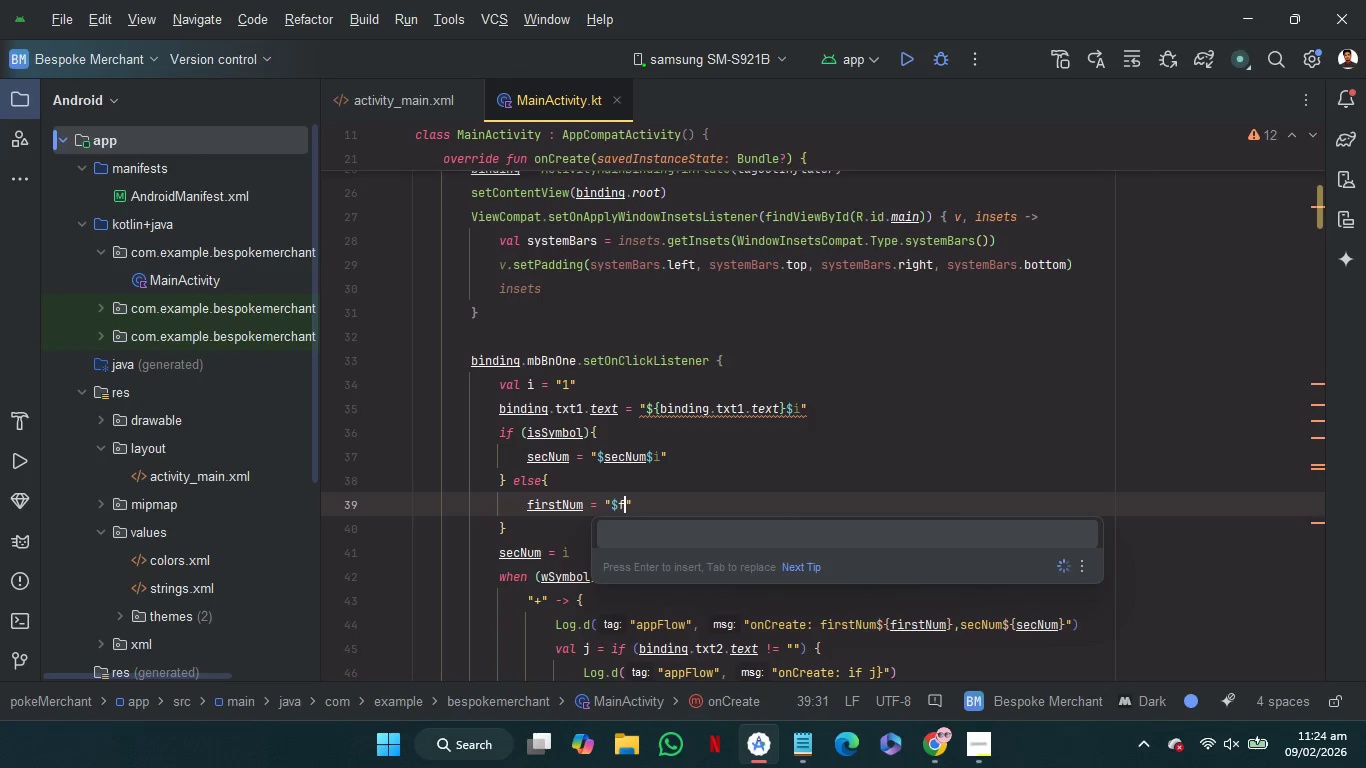 
key(ArrowDown)
 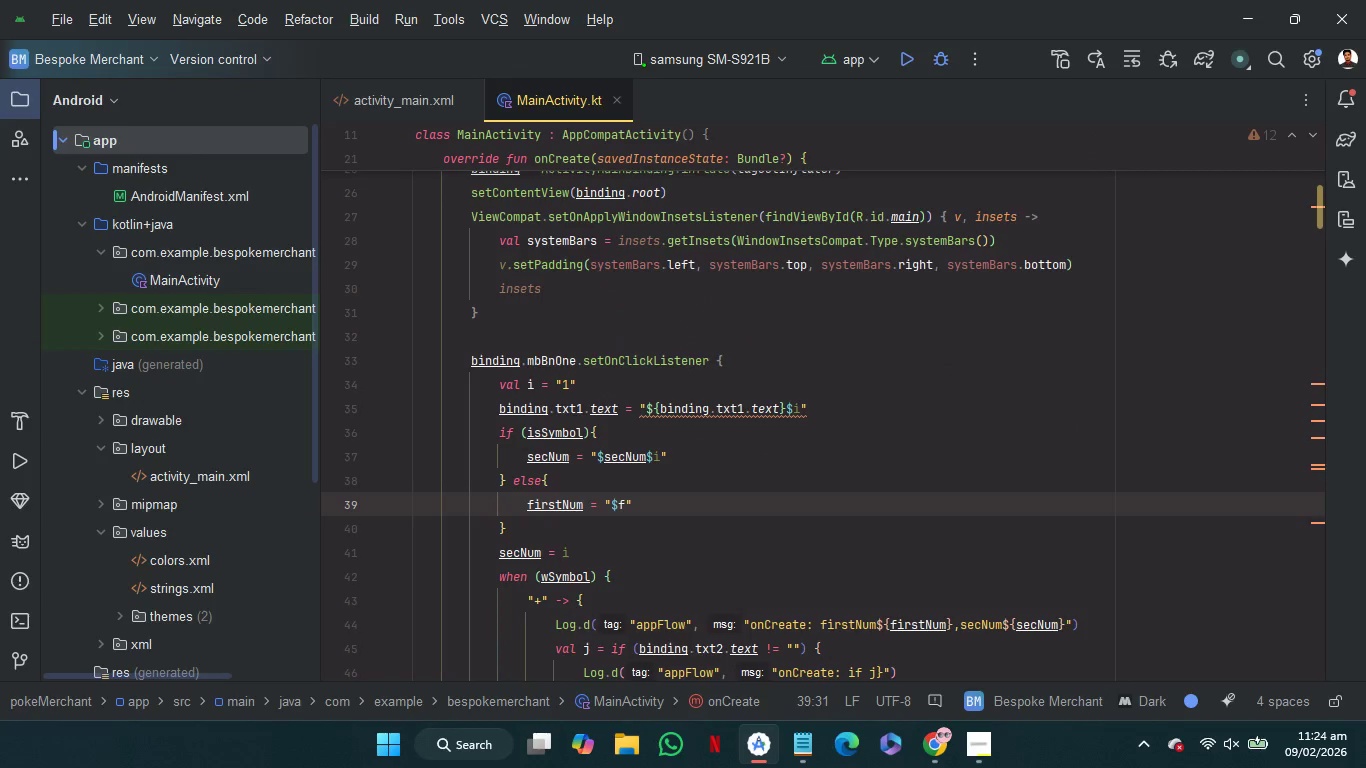 
key(Enter)
 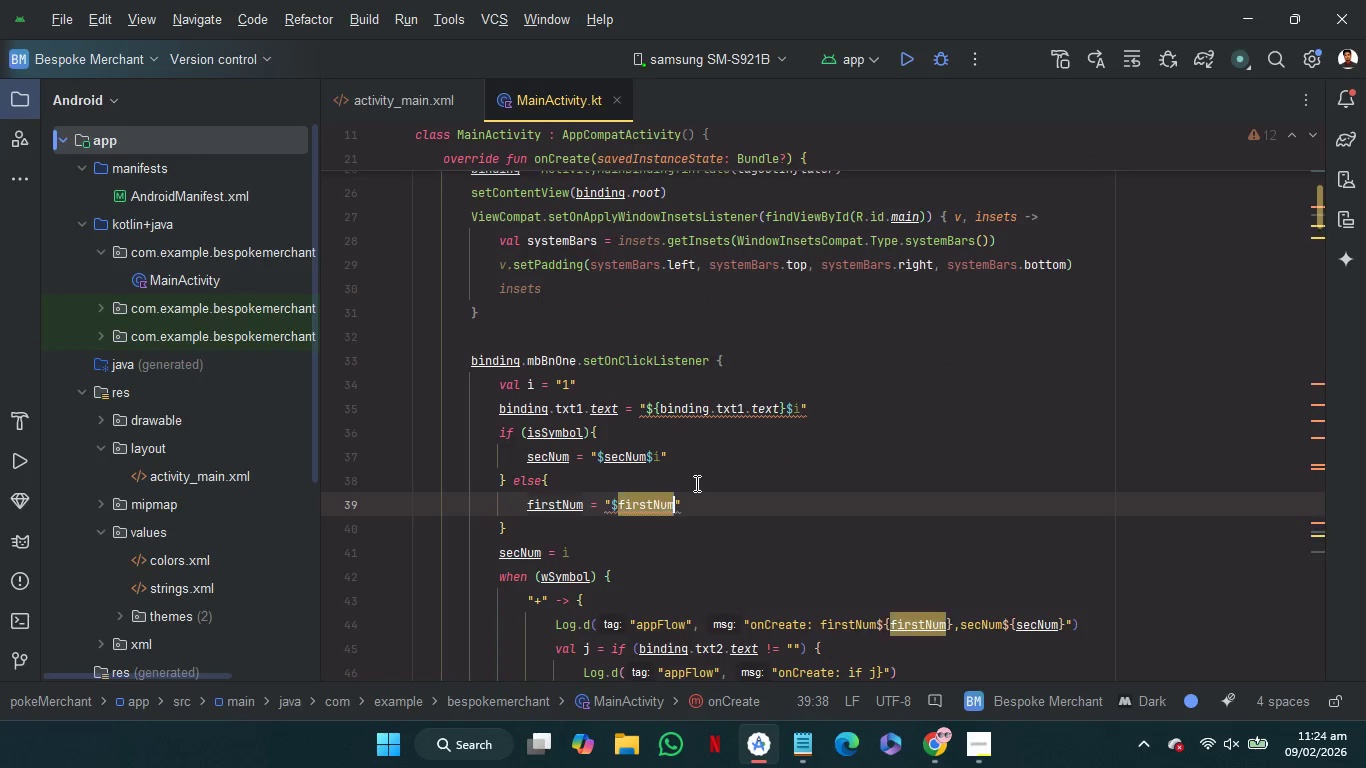 
type($i)
 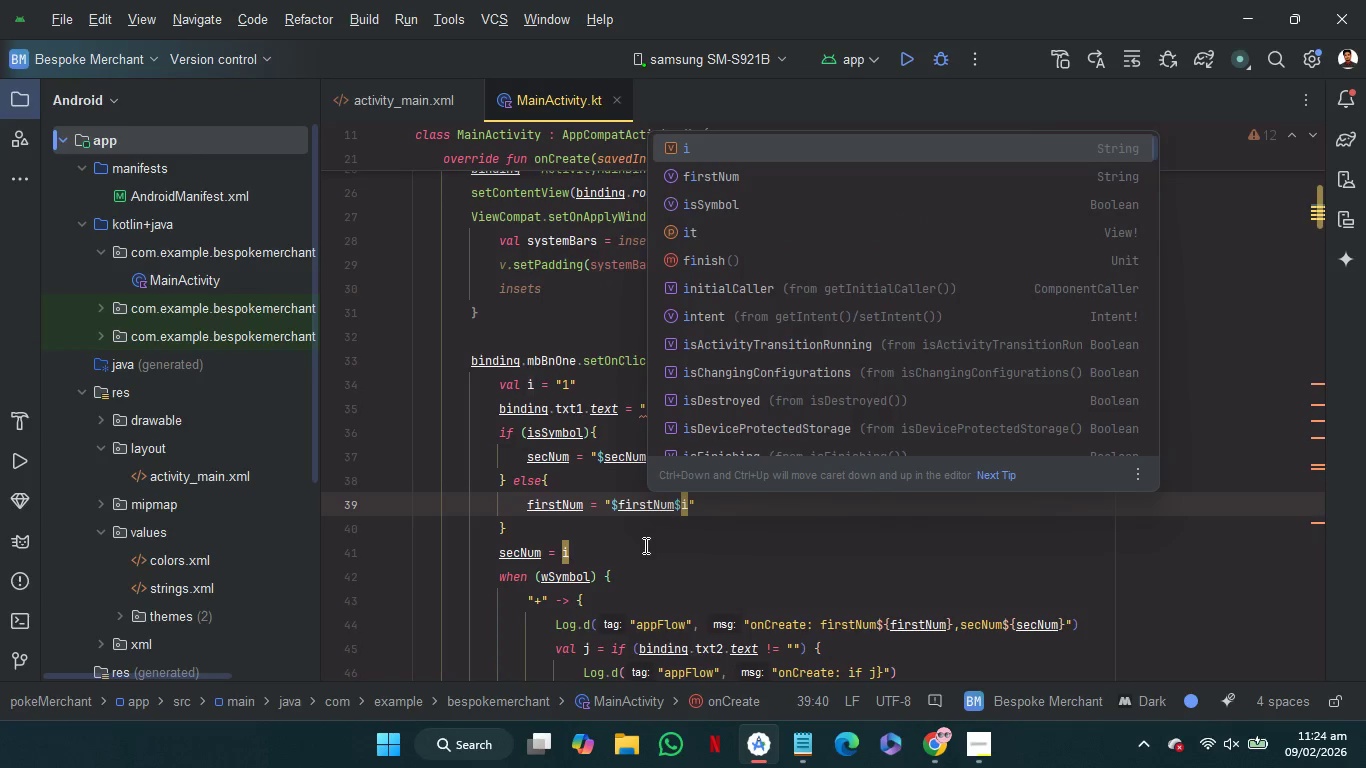 
left_click([643, 529])
 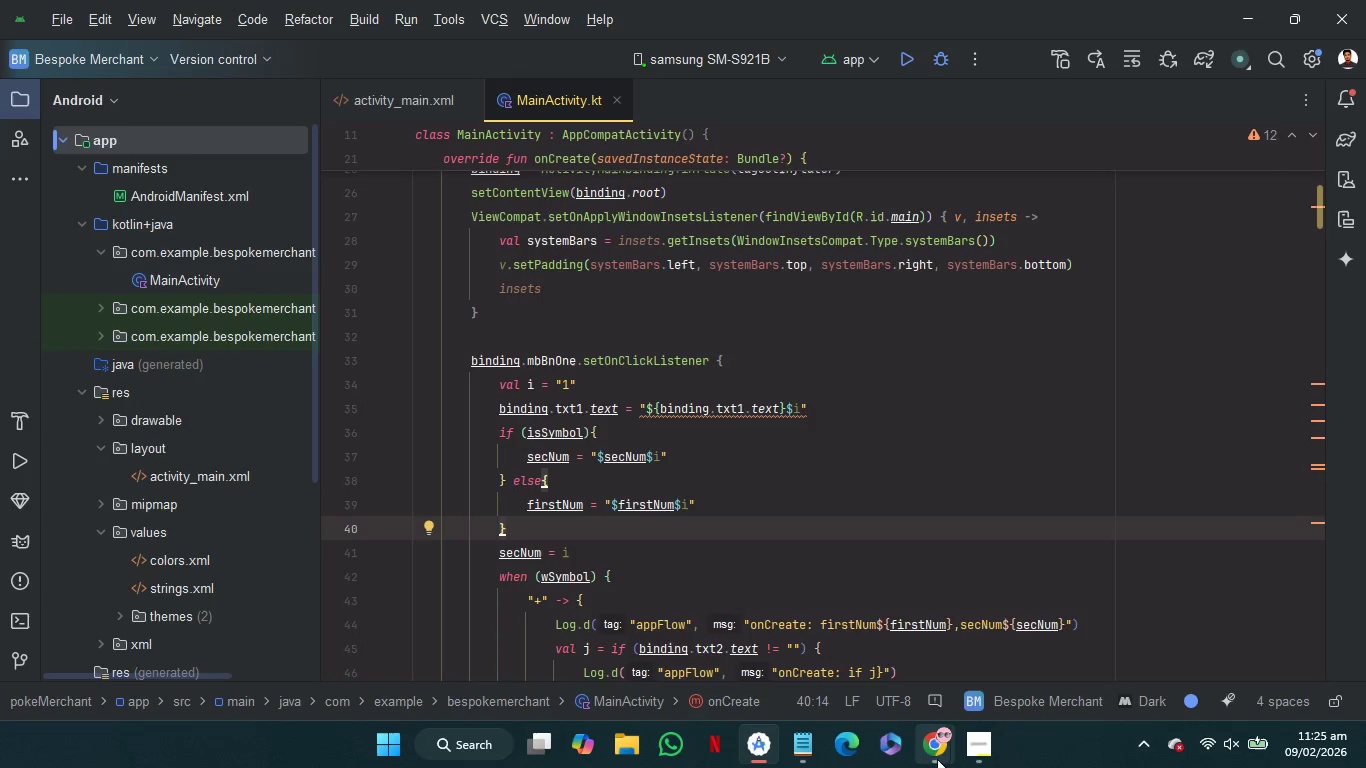 
left_click([980, 747])